 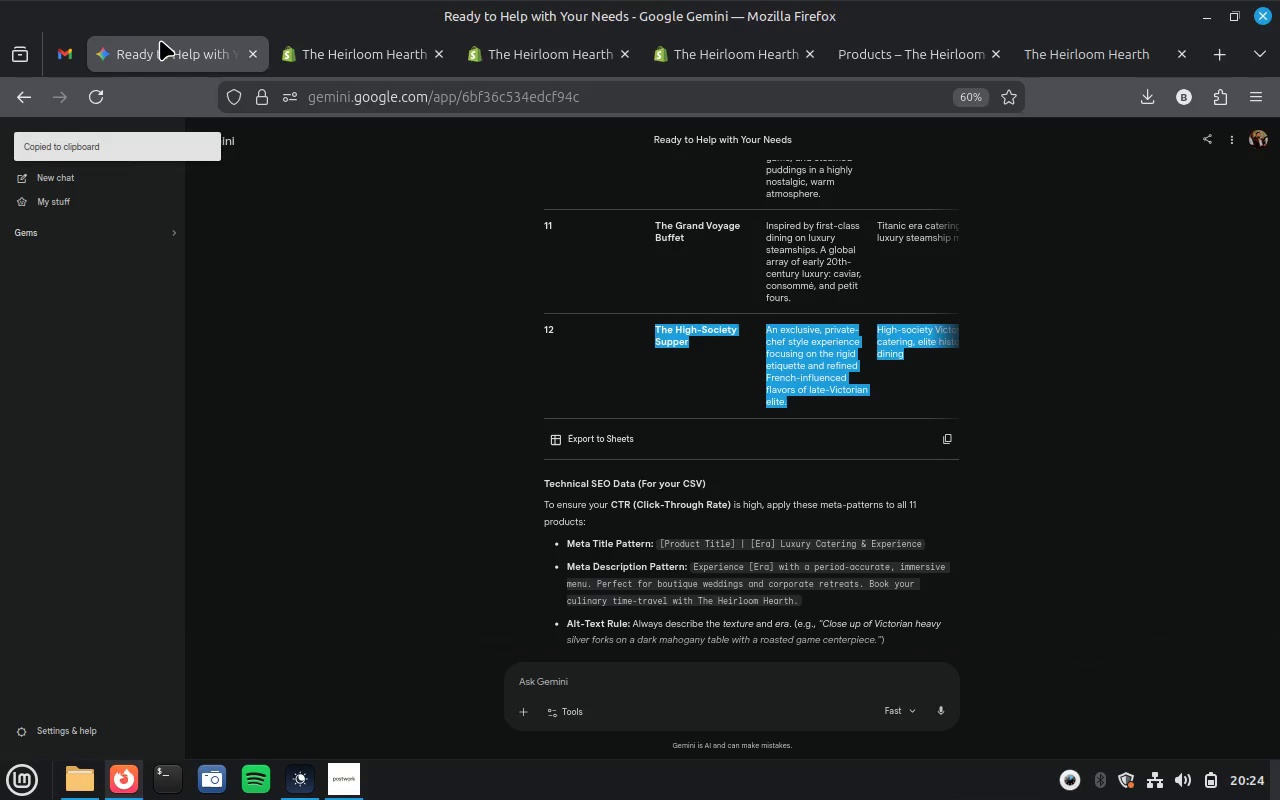 
left_click([62, 57])
 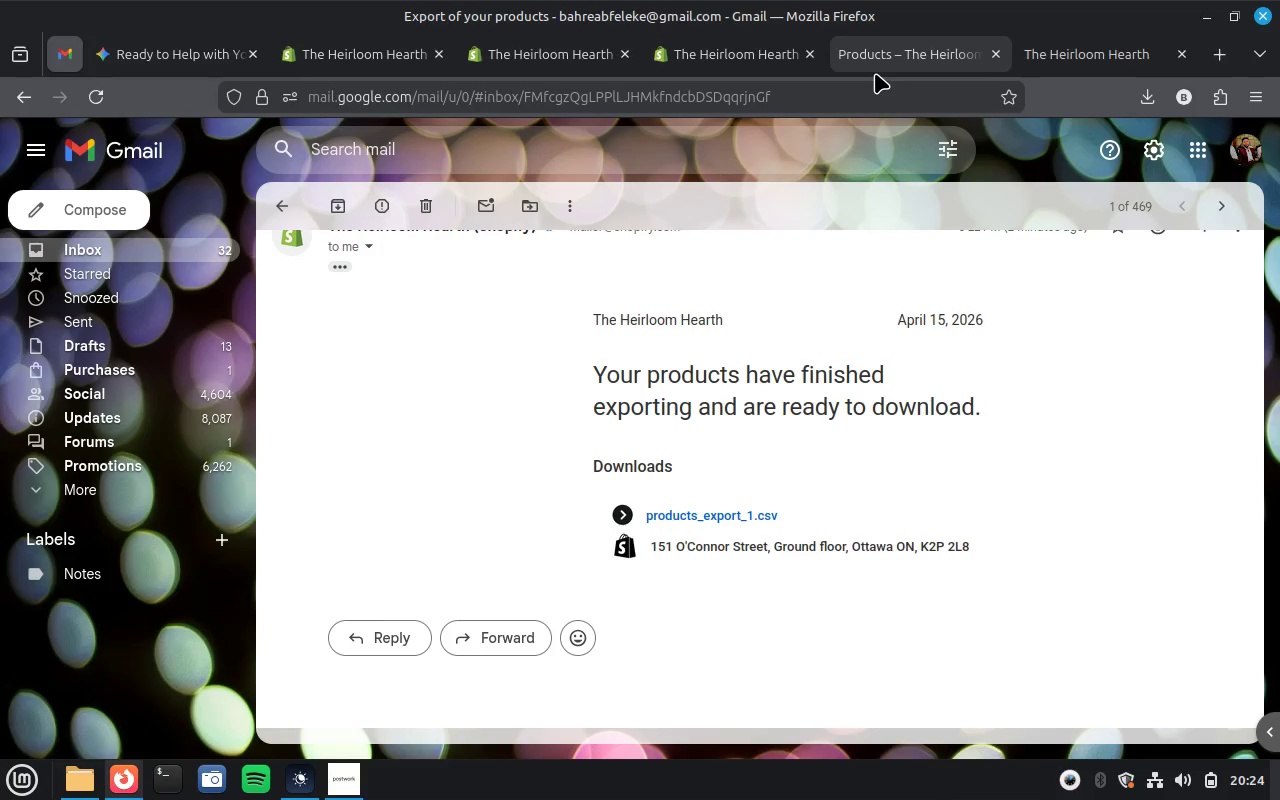 
left_click([875, 73])
 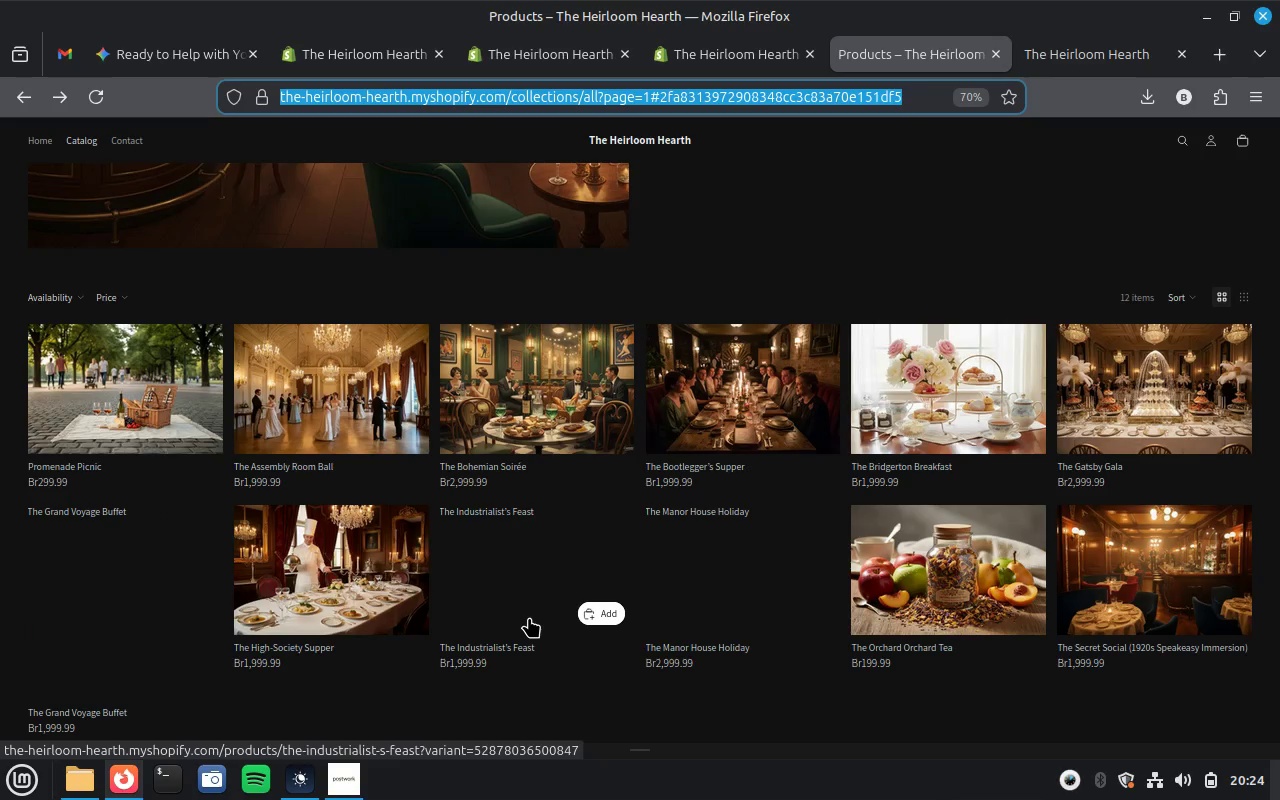 
mouse_move([395, 623])
 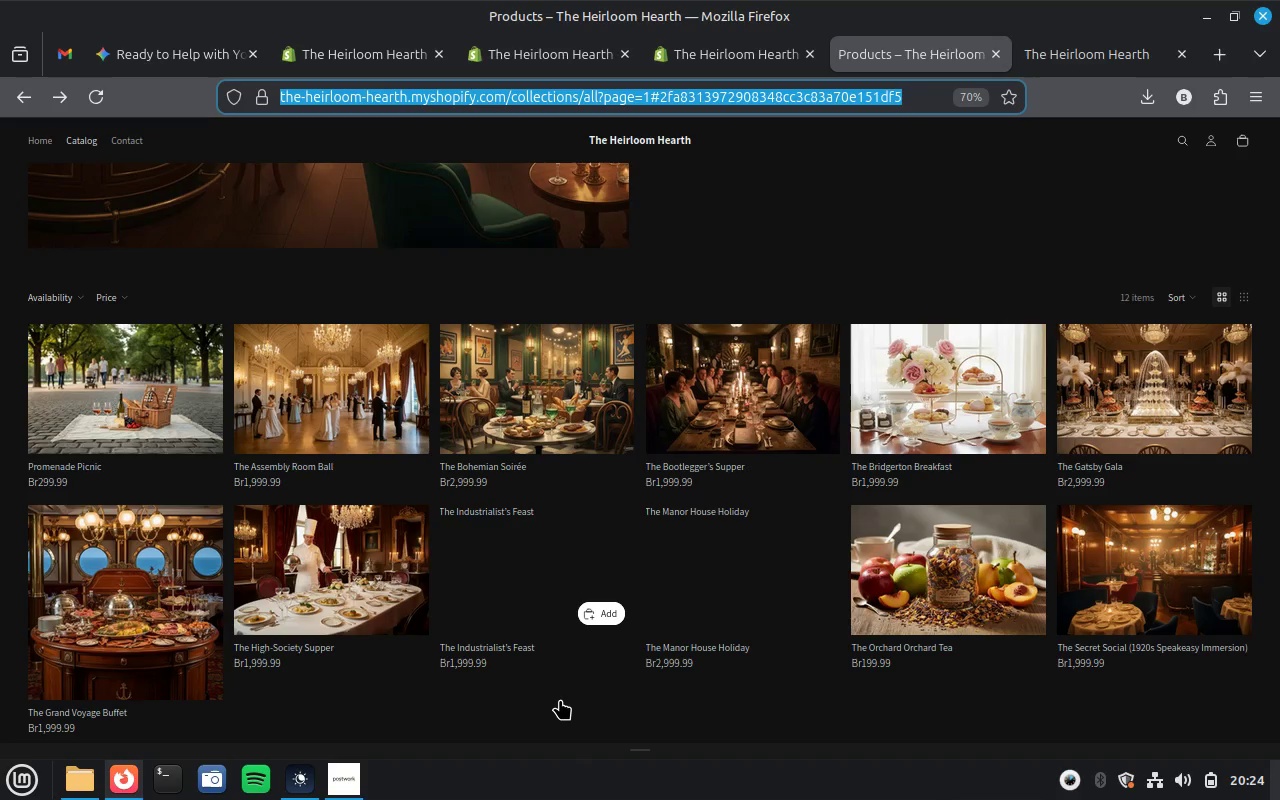 
wait(5.78)
 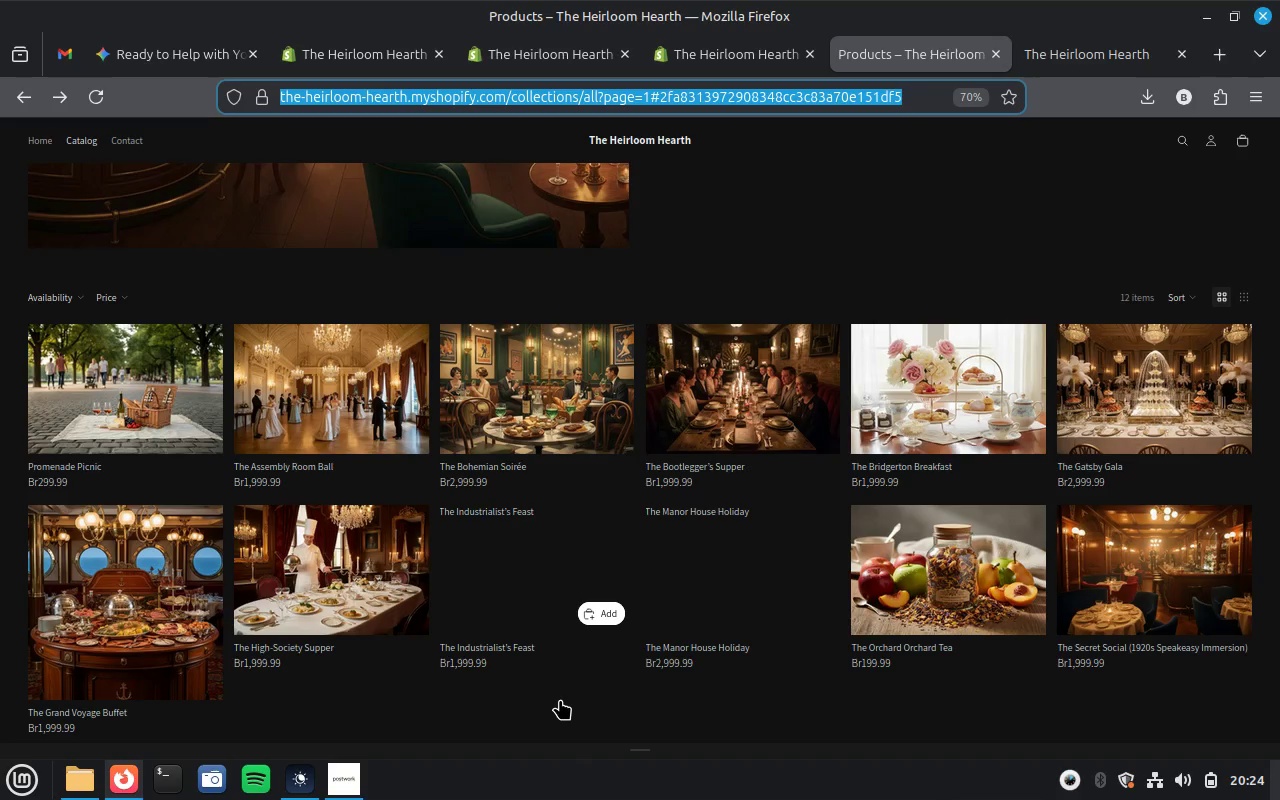 
mouse_move([103, 729])
 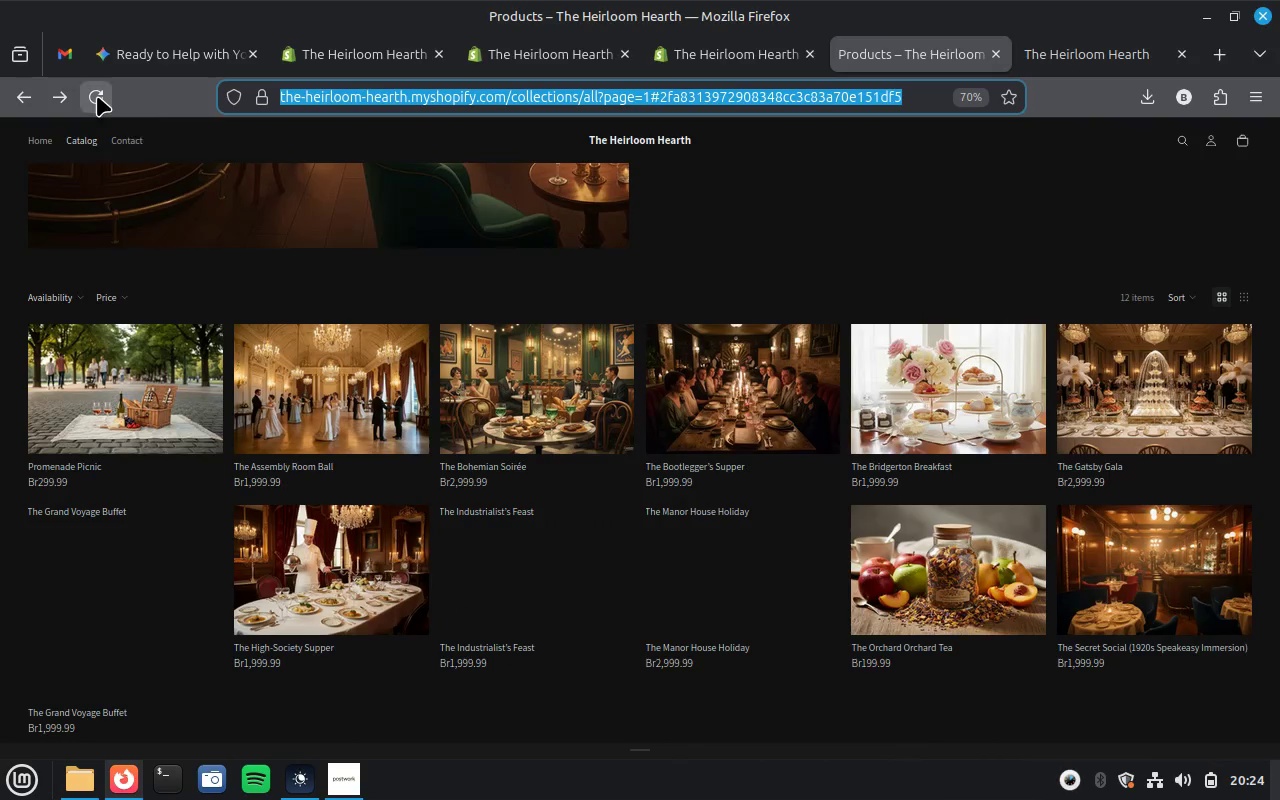 
left_click([97, 96])
 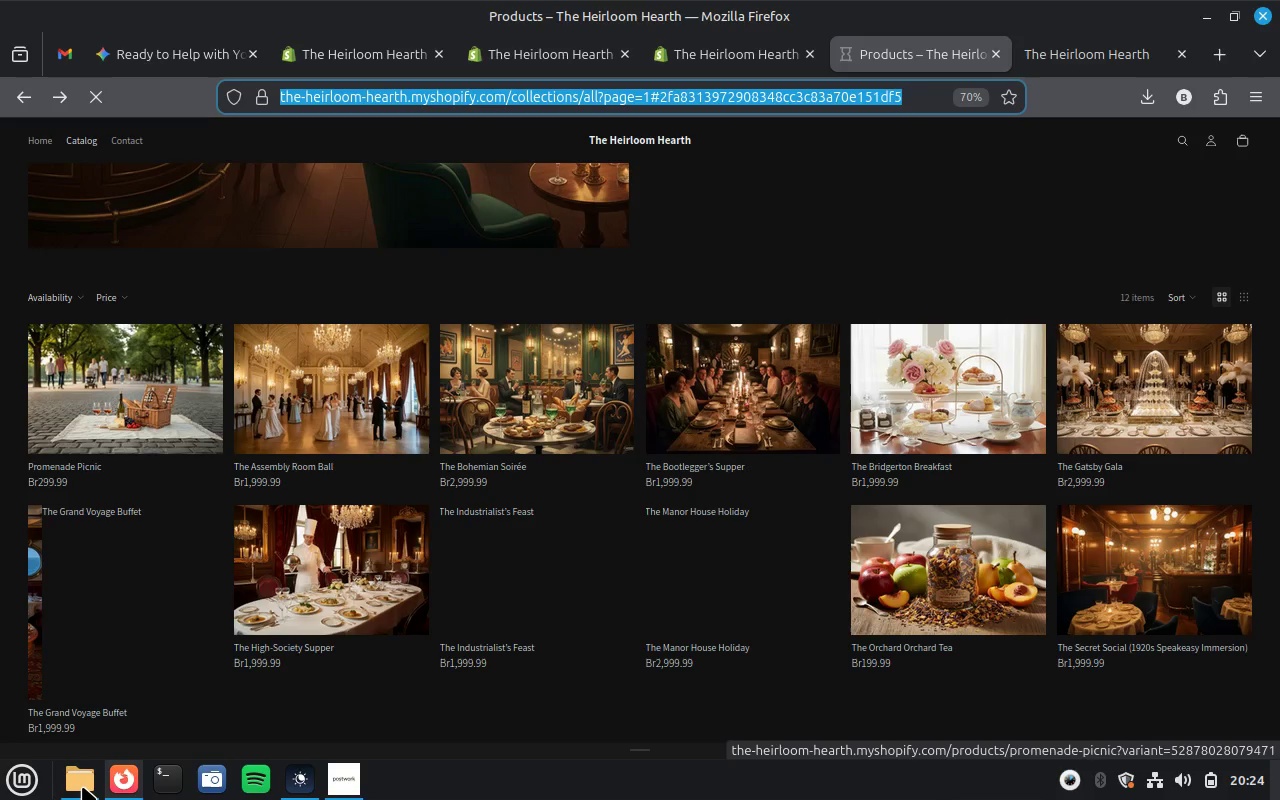 
left_click([78, 793])
 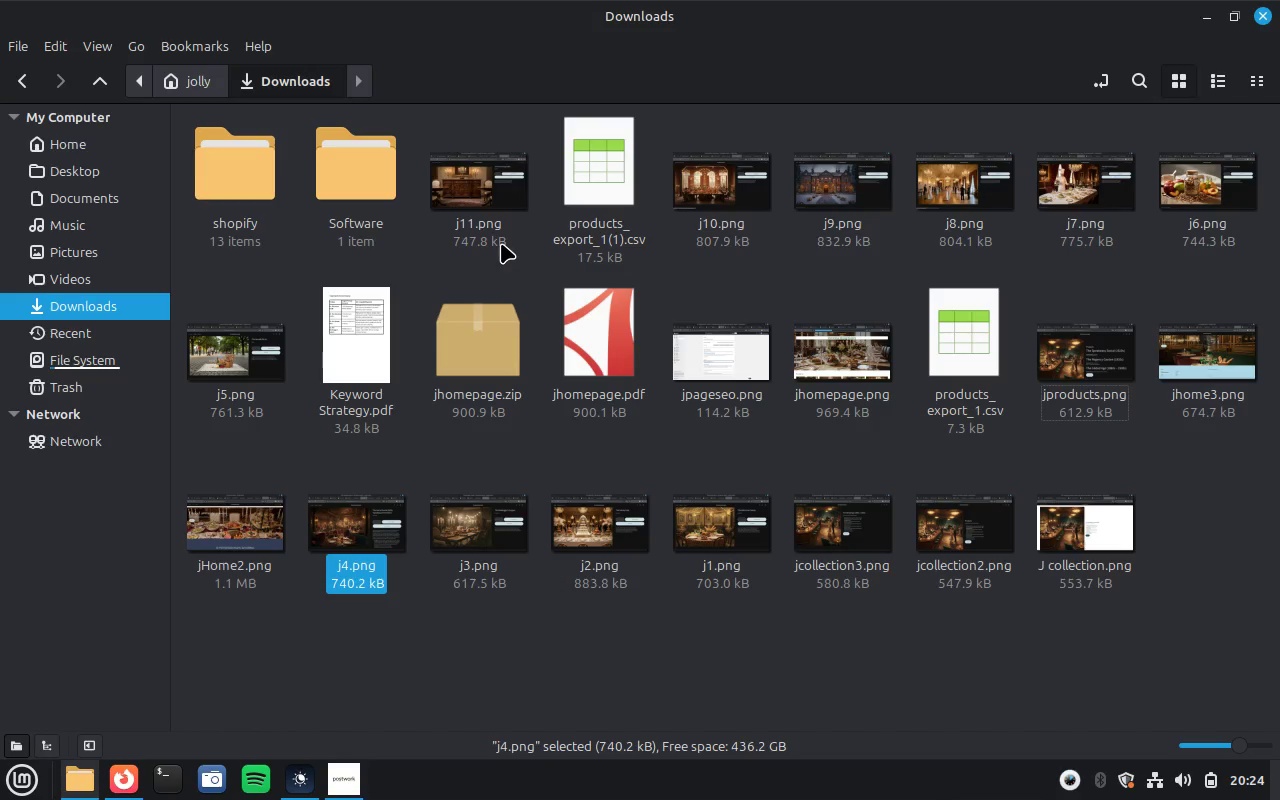 
left_click([467, 225])
 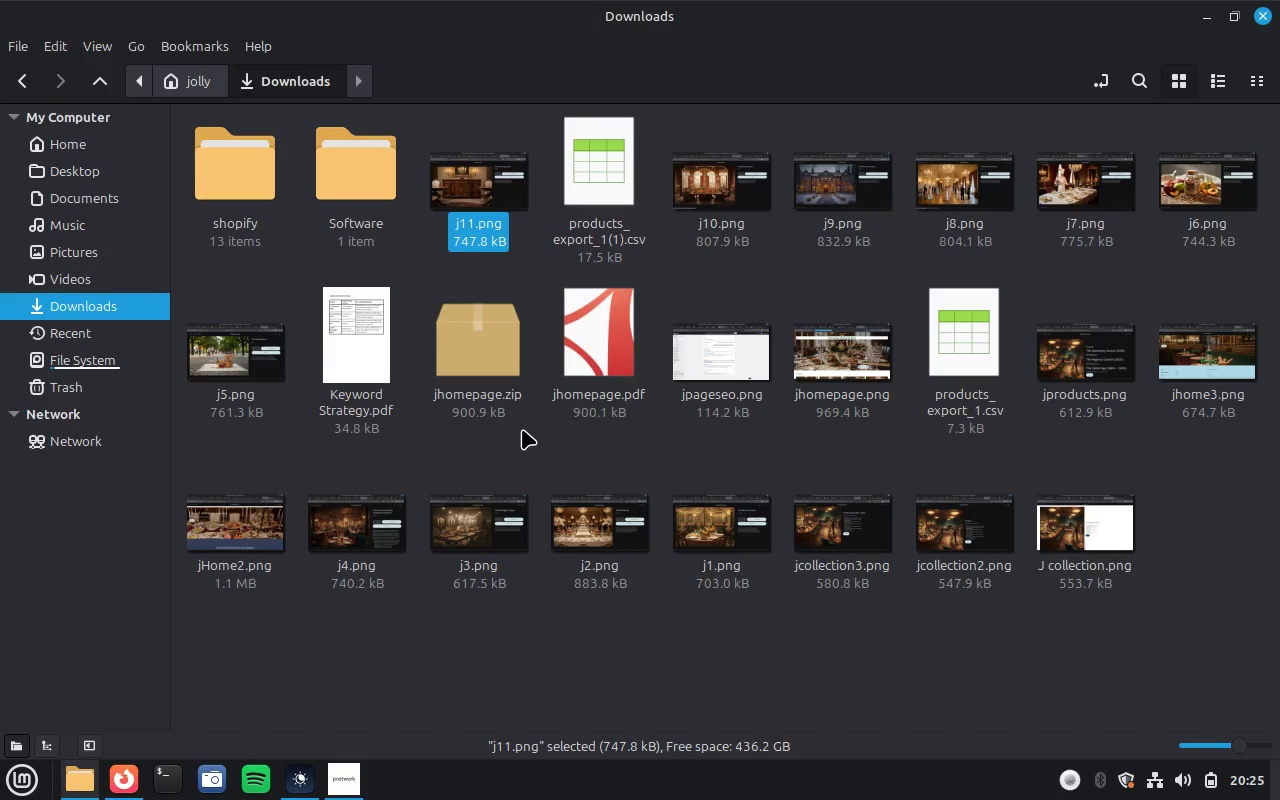 
wait(20.08)
 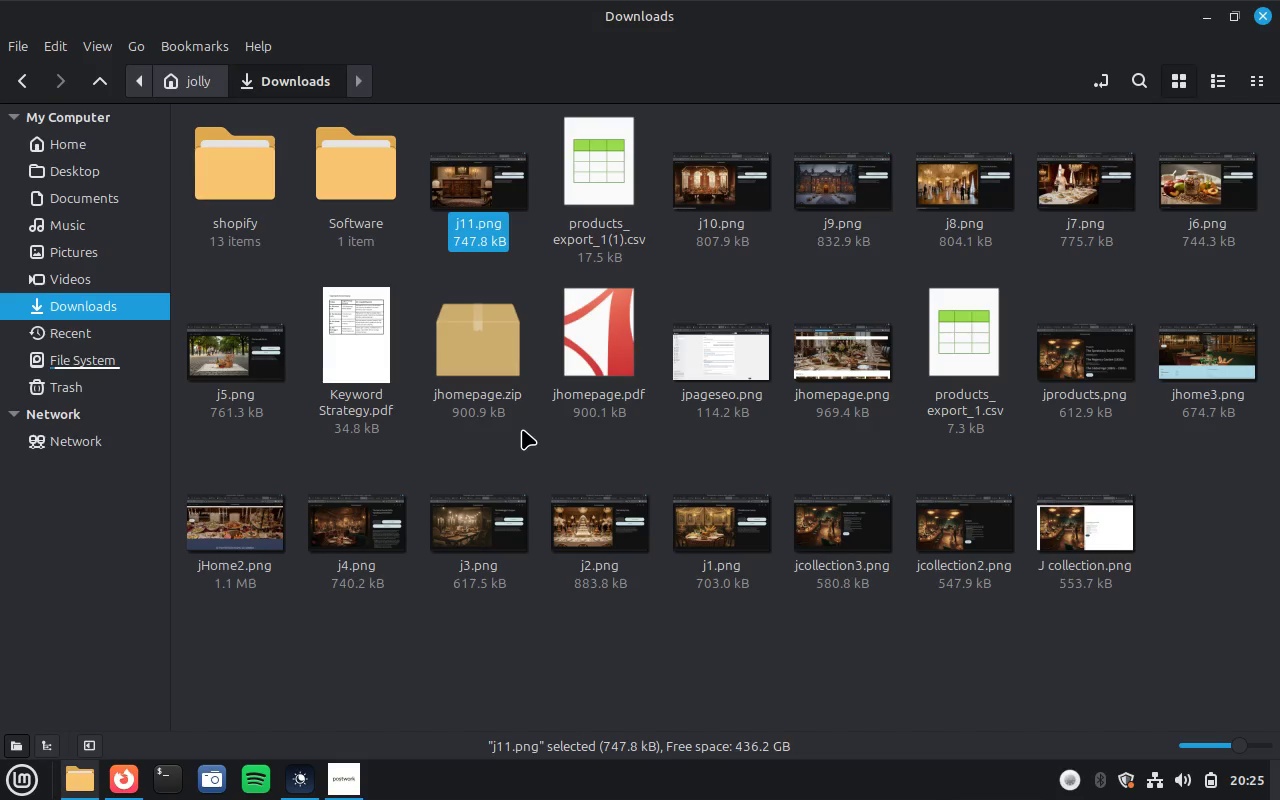 
double_click([475, 171])
 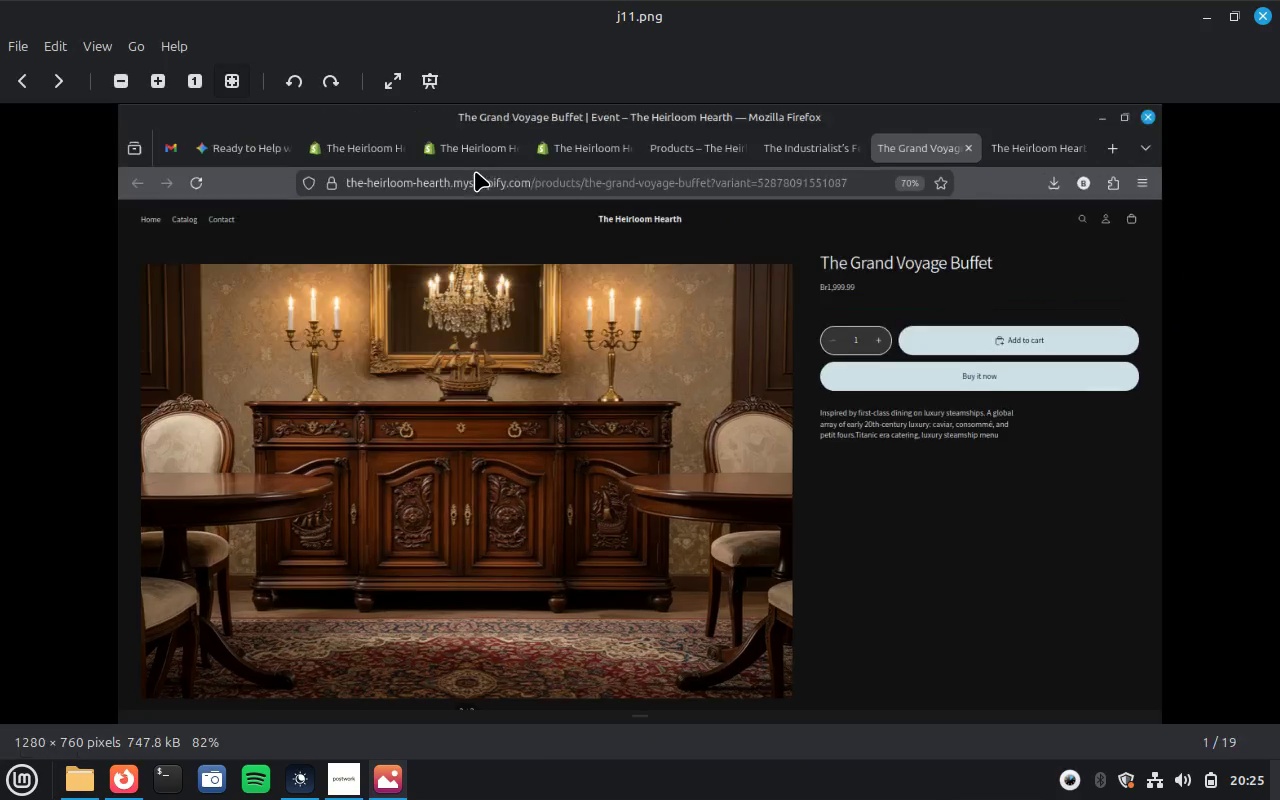 
key(ArrowRight)
 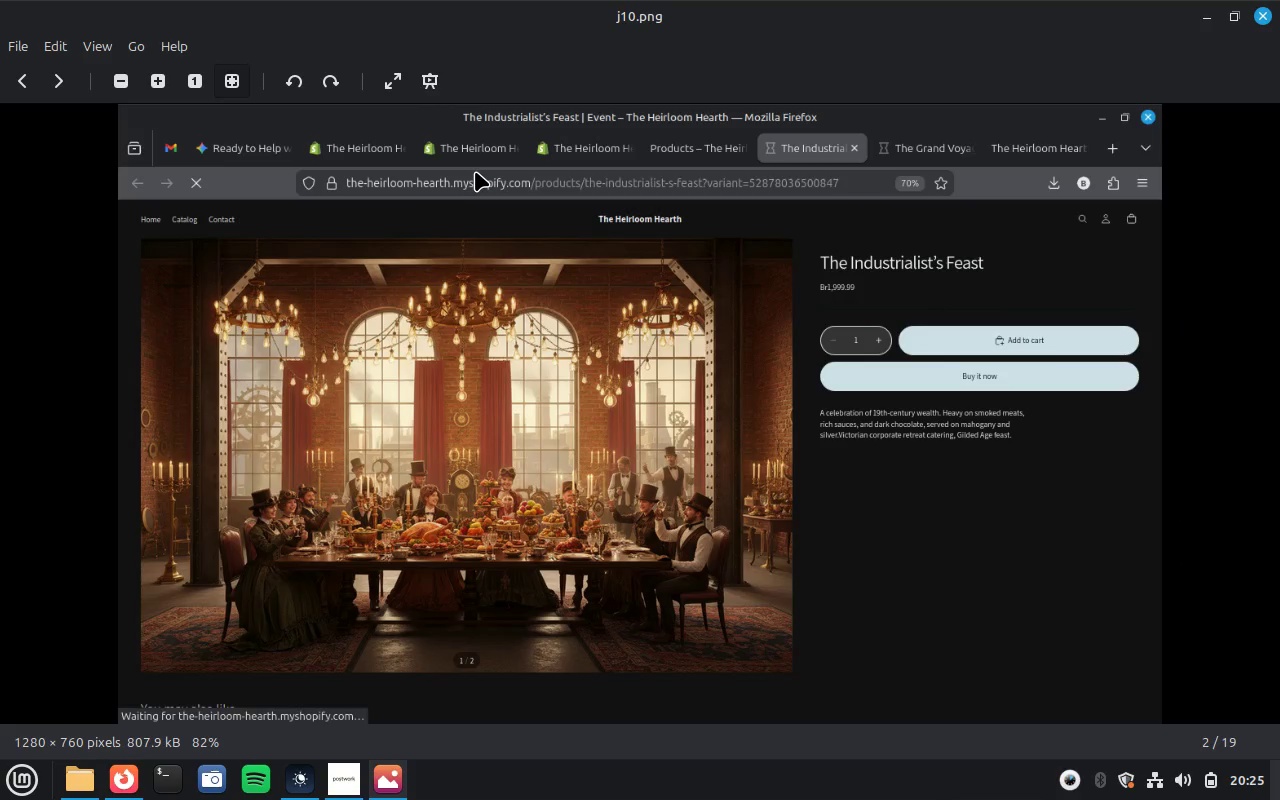 